 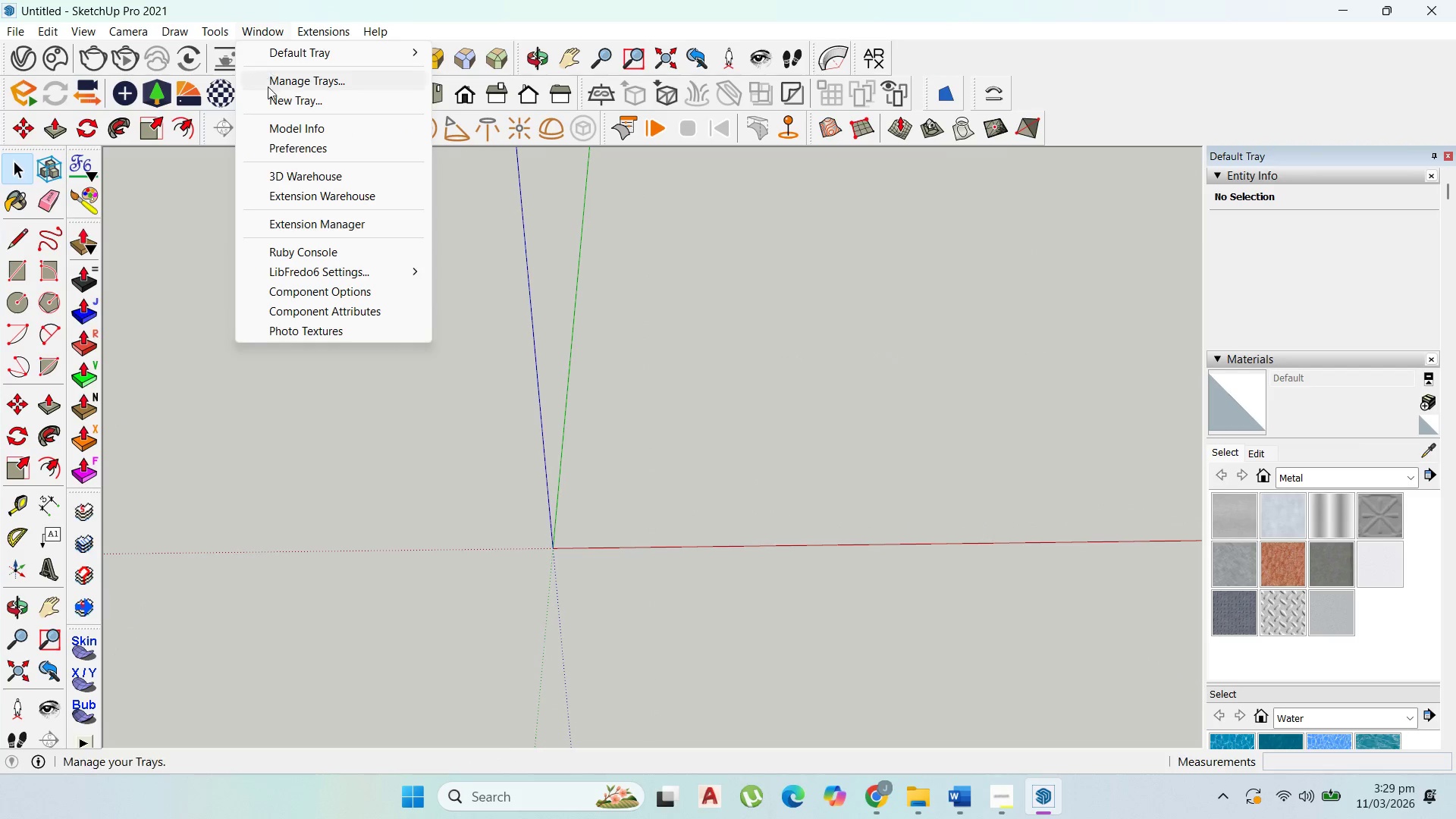 
left_click([340, 121])
 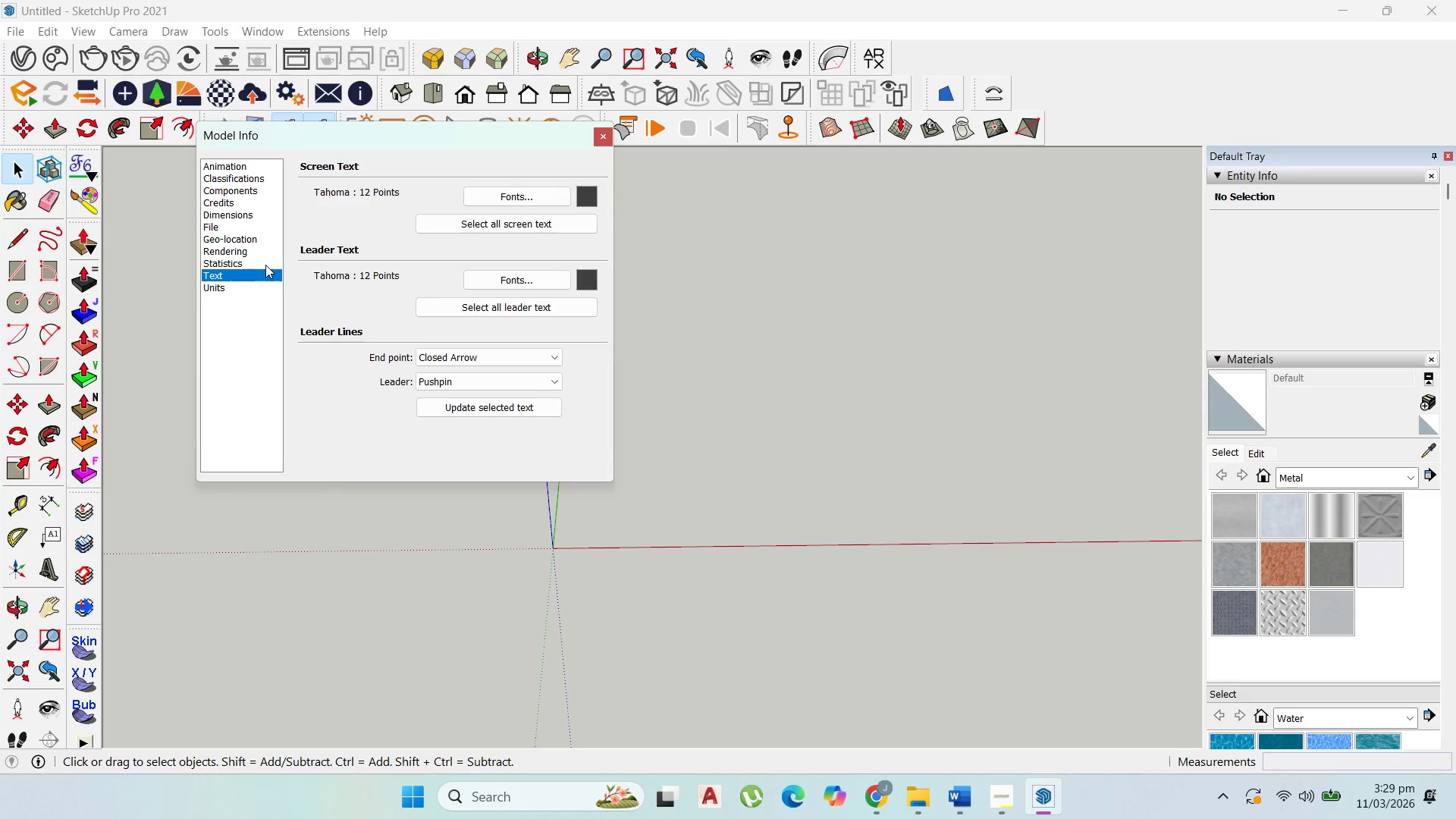 
left_click([231, 287])
 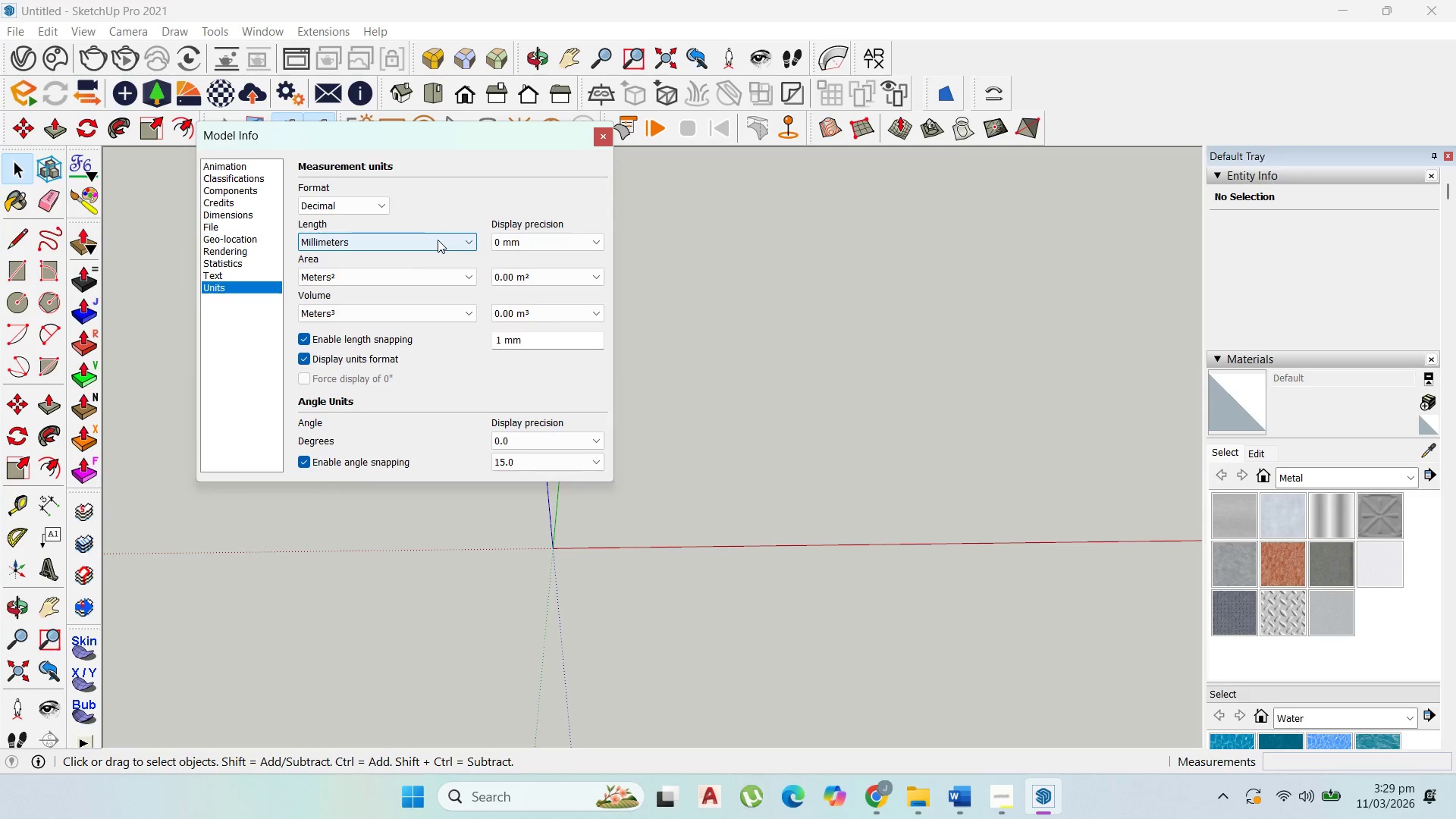 
left_click([438, 240])
 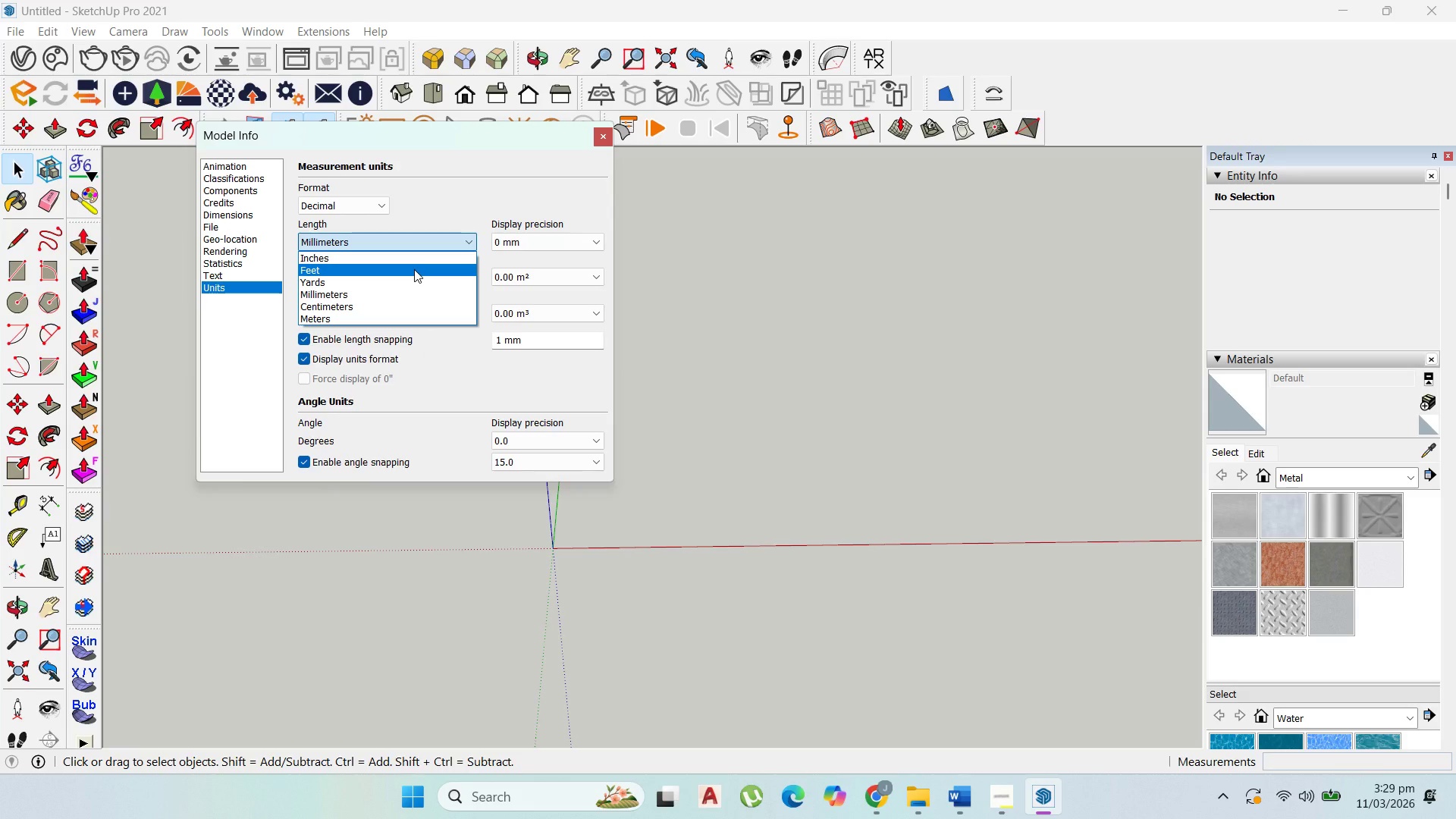 
left_click([414, 269])
 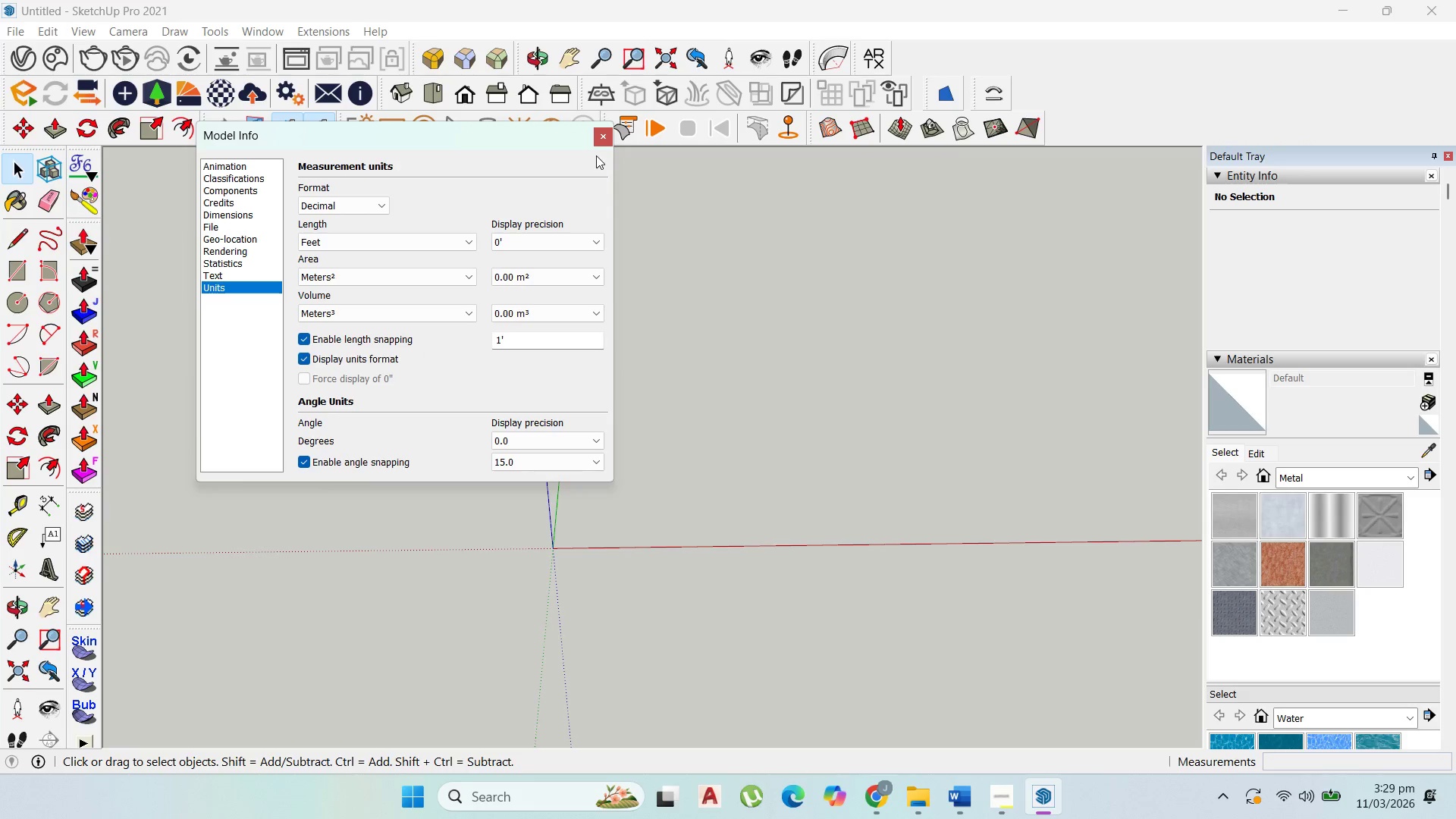 
left_click([596, 149])
 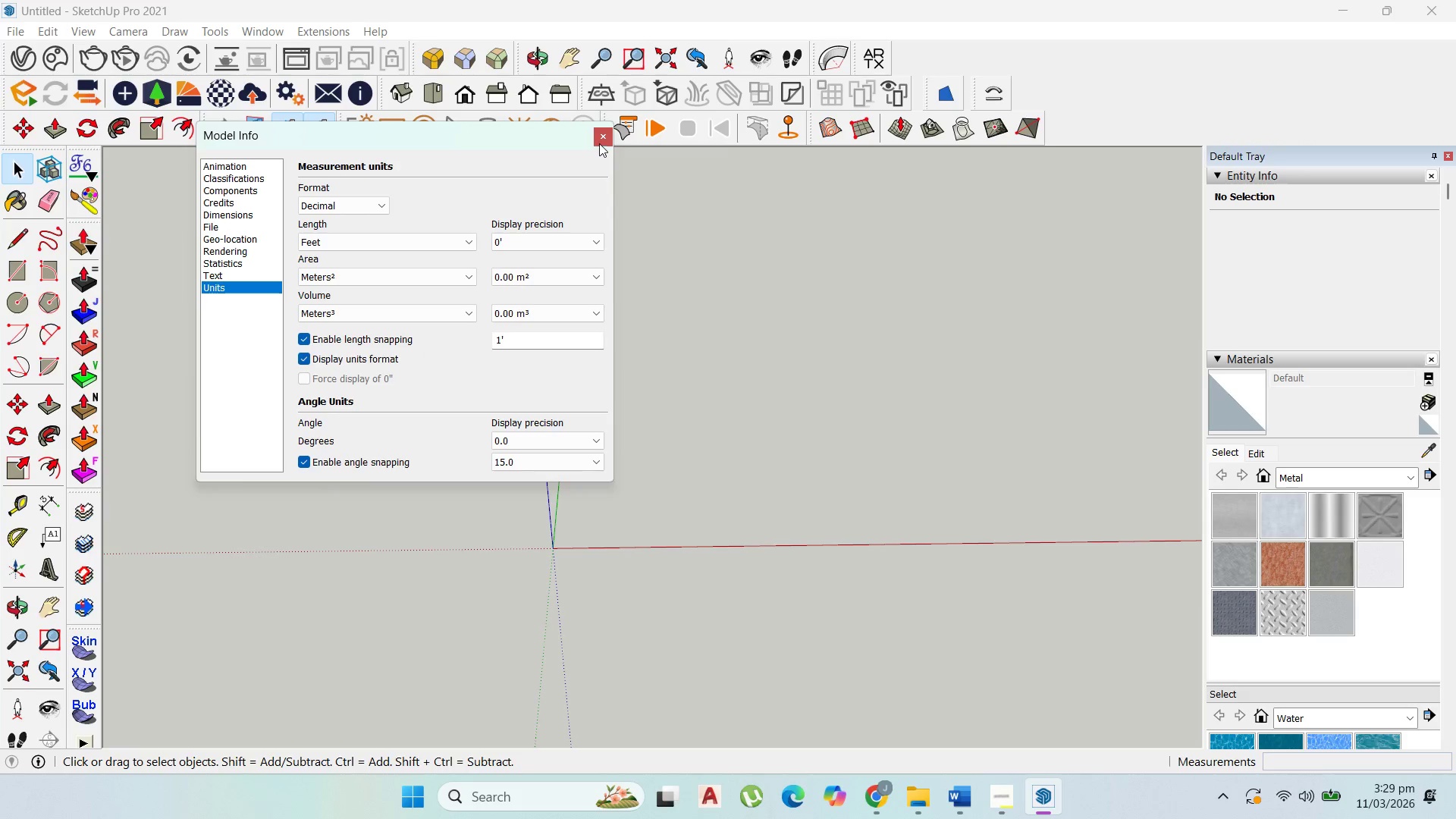 
left_click([599, 143])
 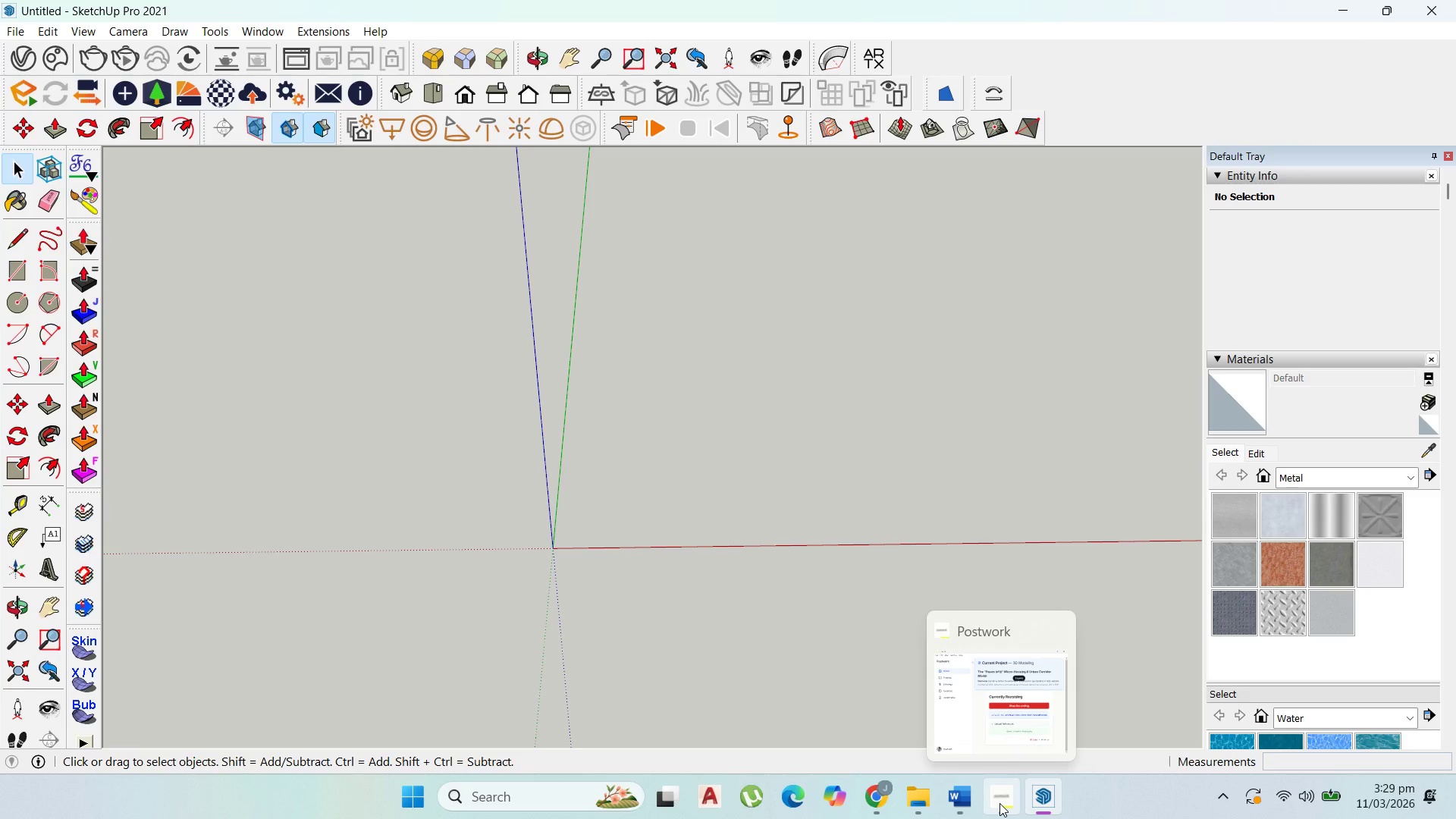 
left_click([999, 803])